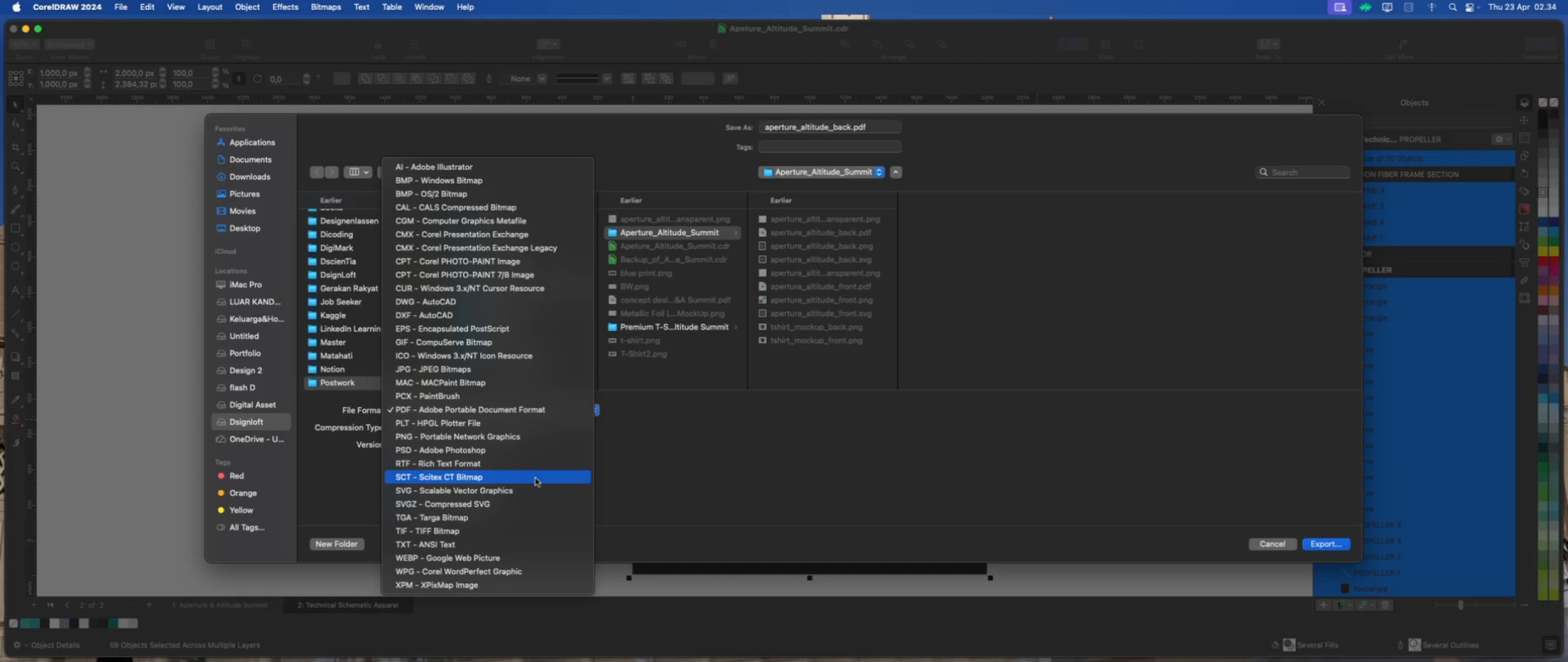 
left_click([535, 484])
 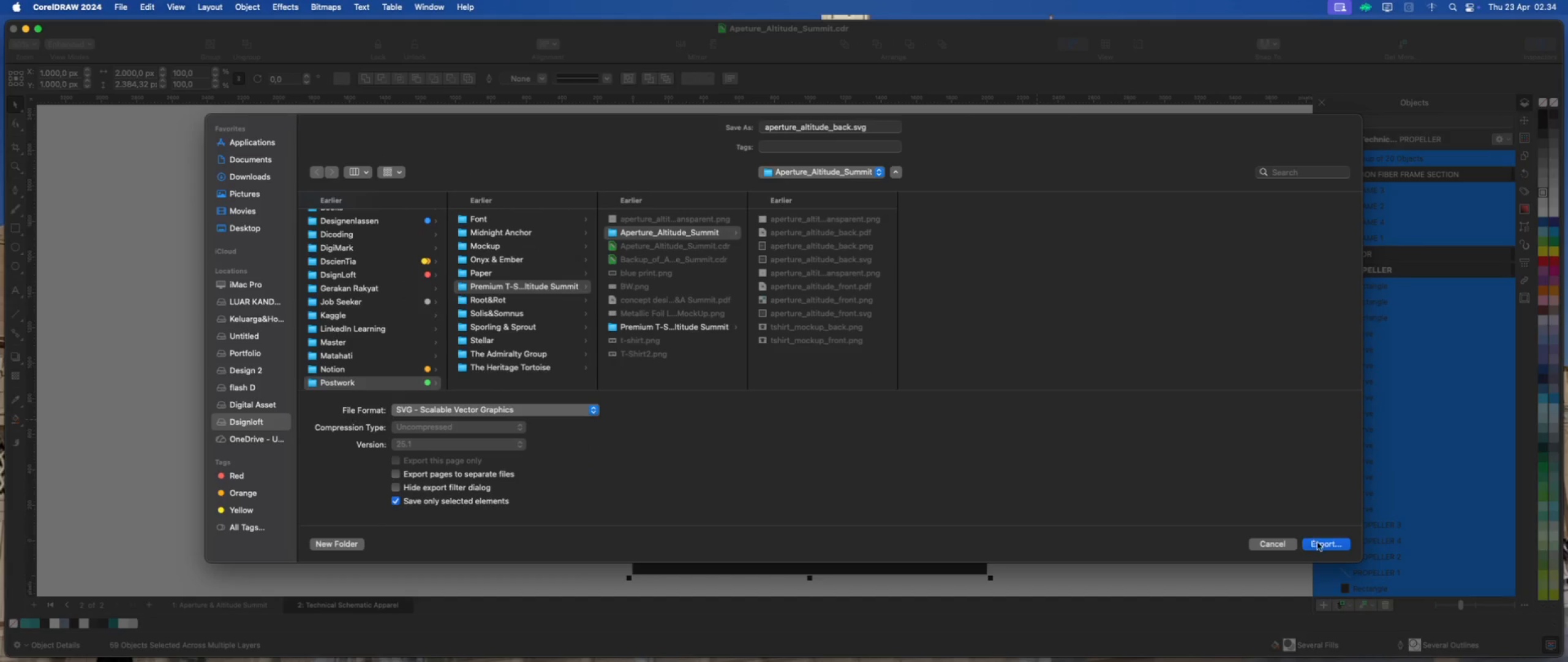 
left_click([1318, 544])
 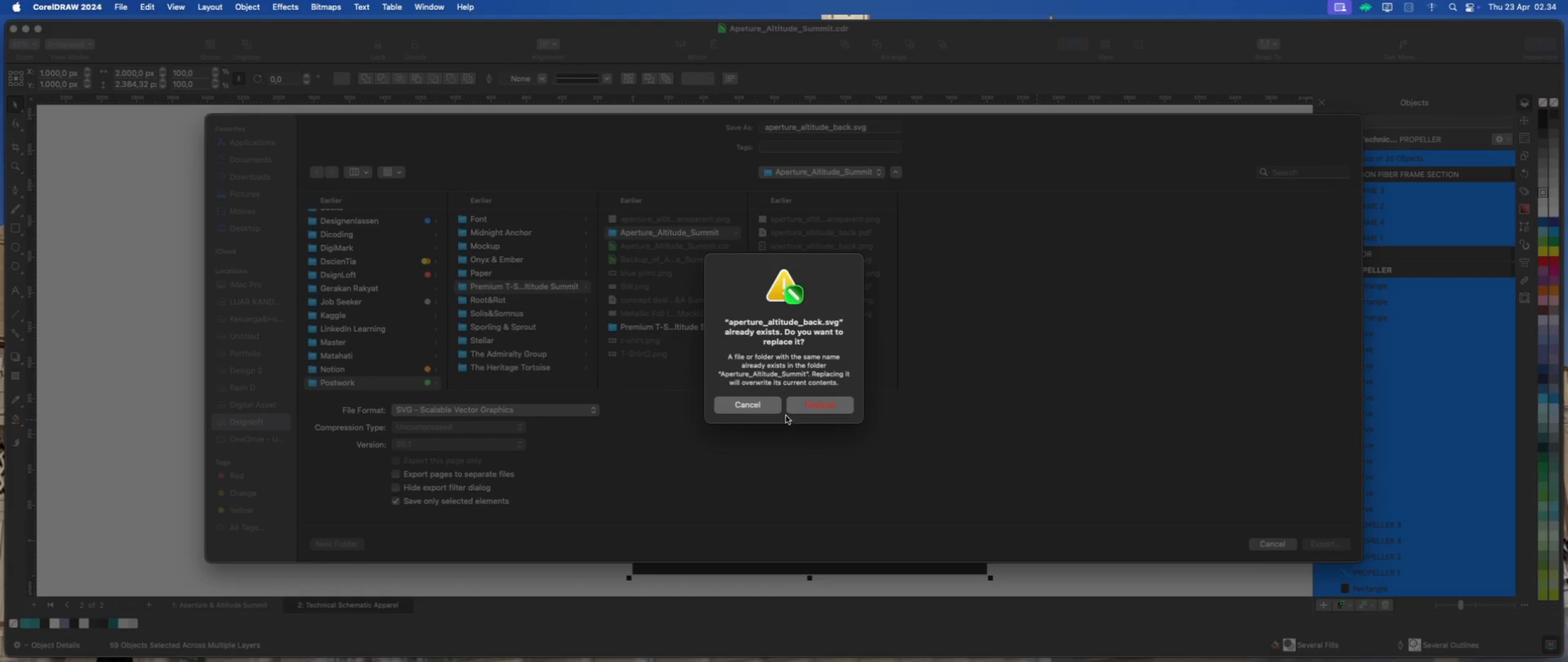 
left_click([817, 410])
 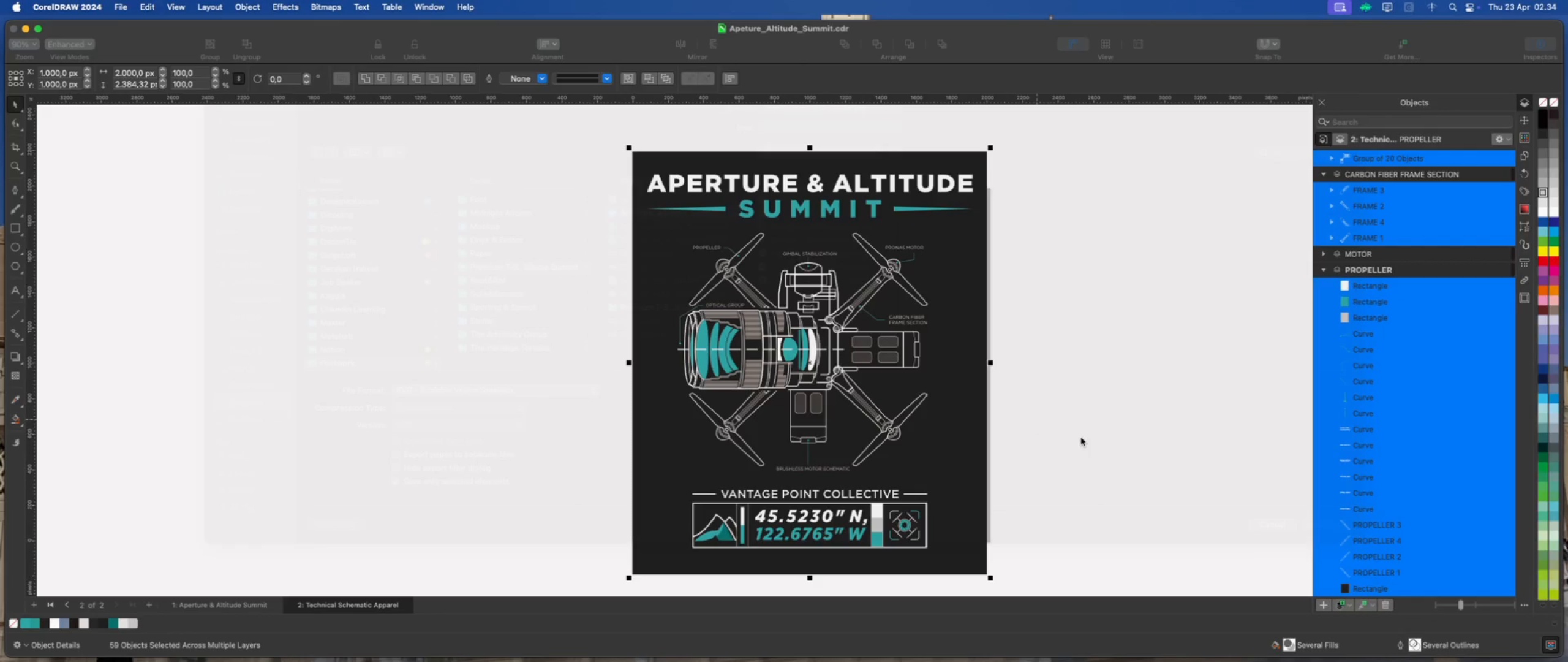 
left_click([1082, 438])
 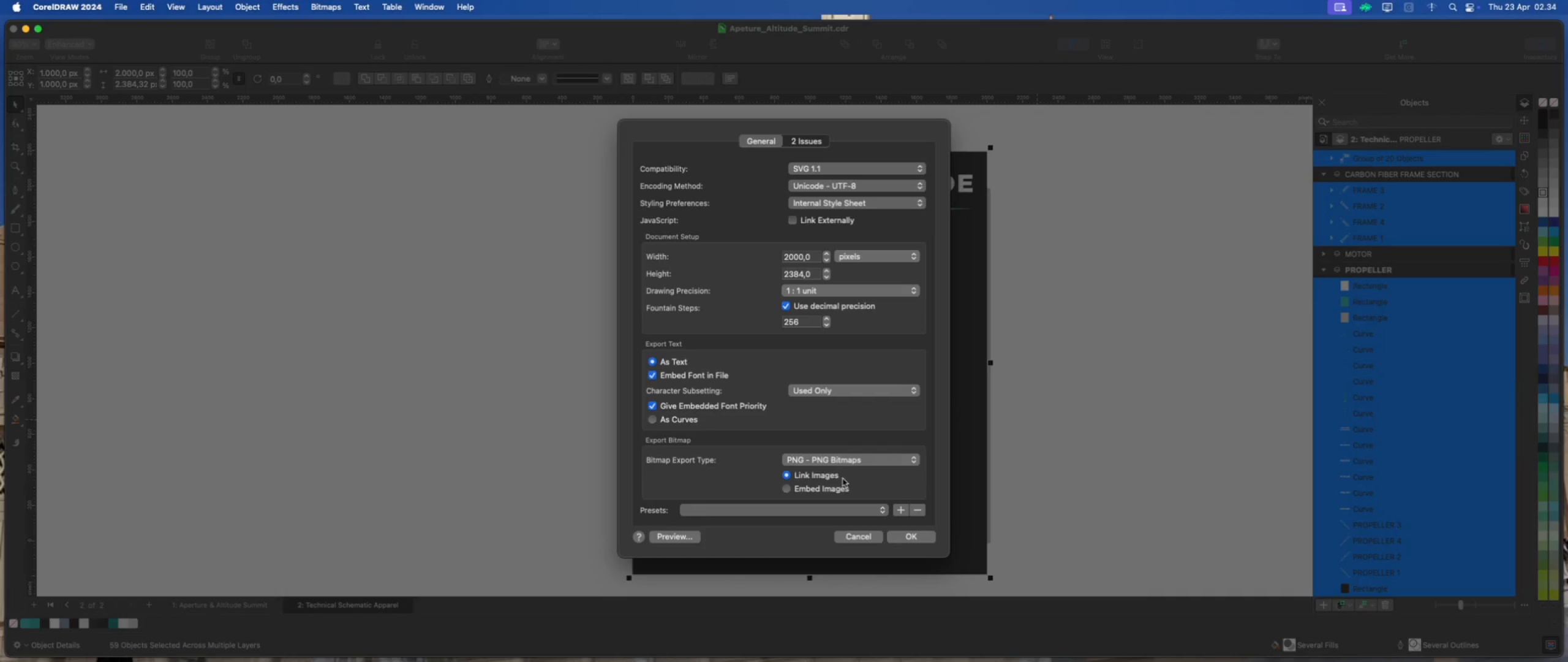 
left_click([906, 540])
 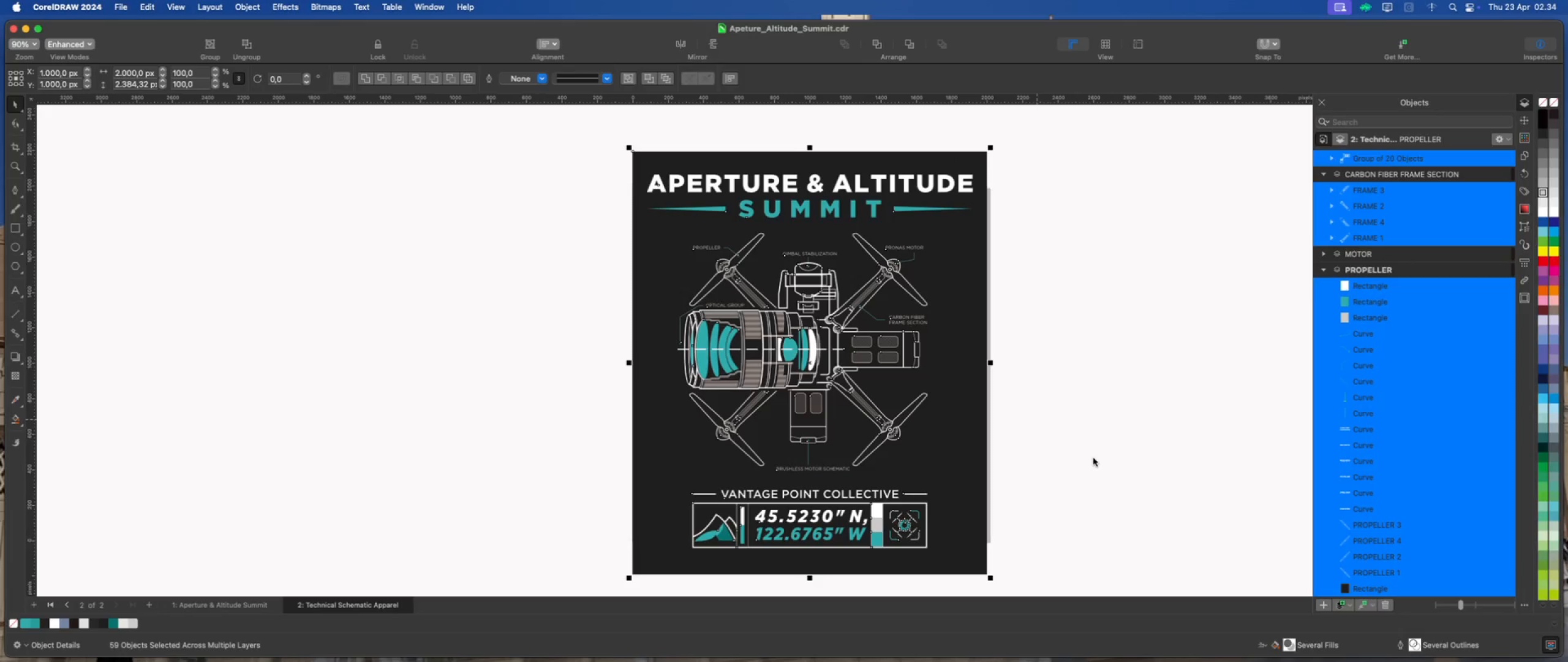 
left_click([1093, 458])
 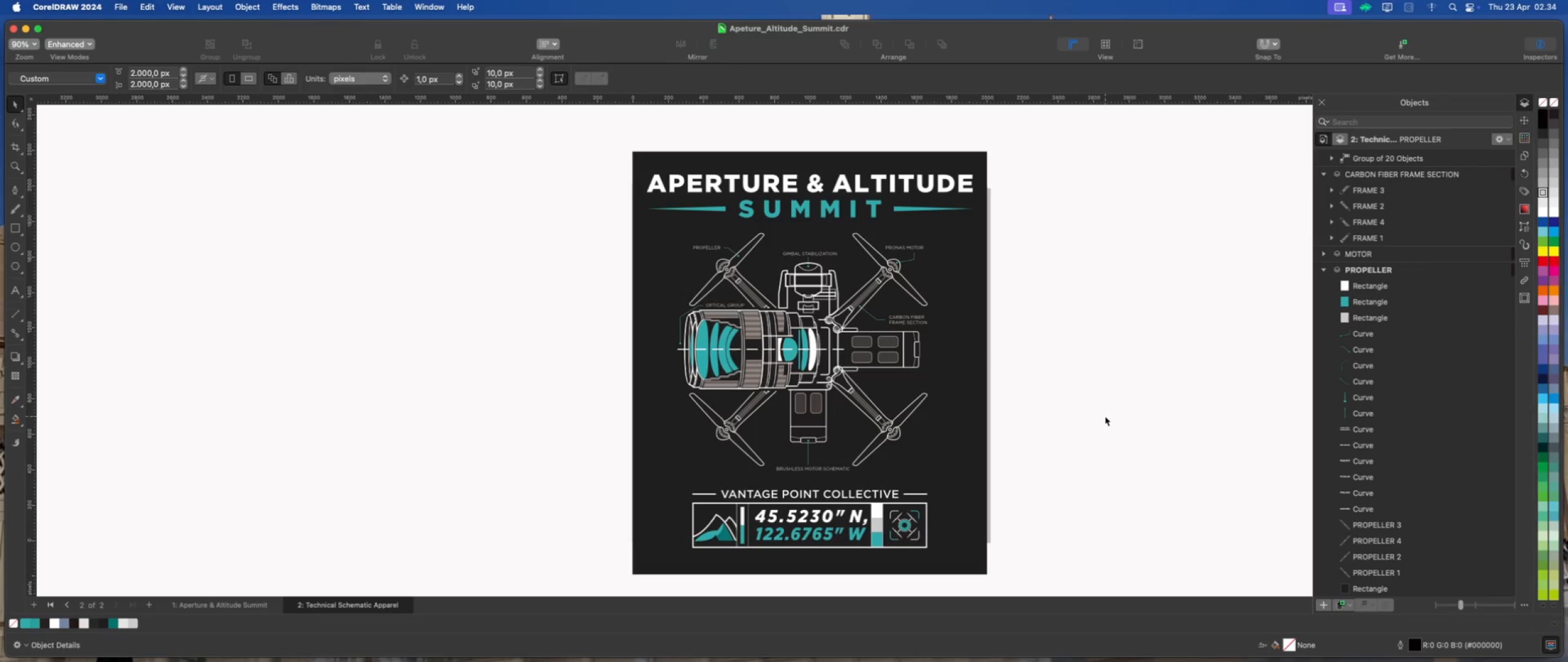 
left_click([1105, 416])
 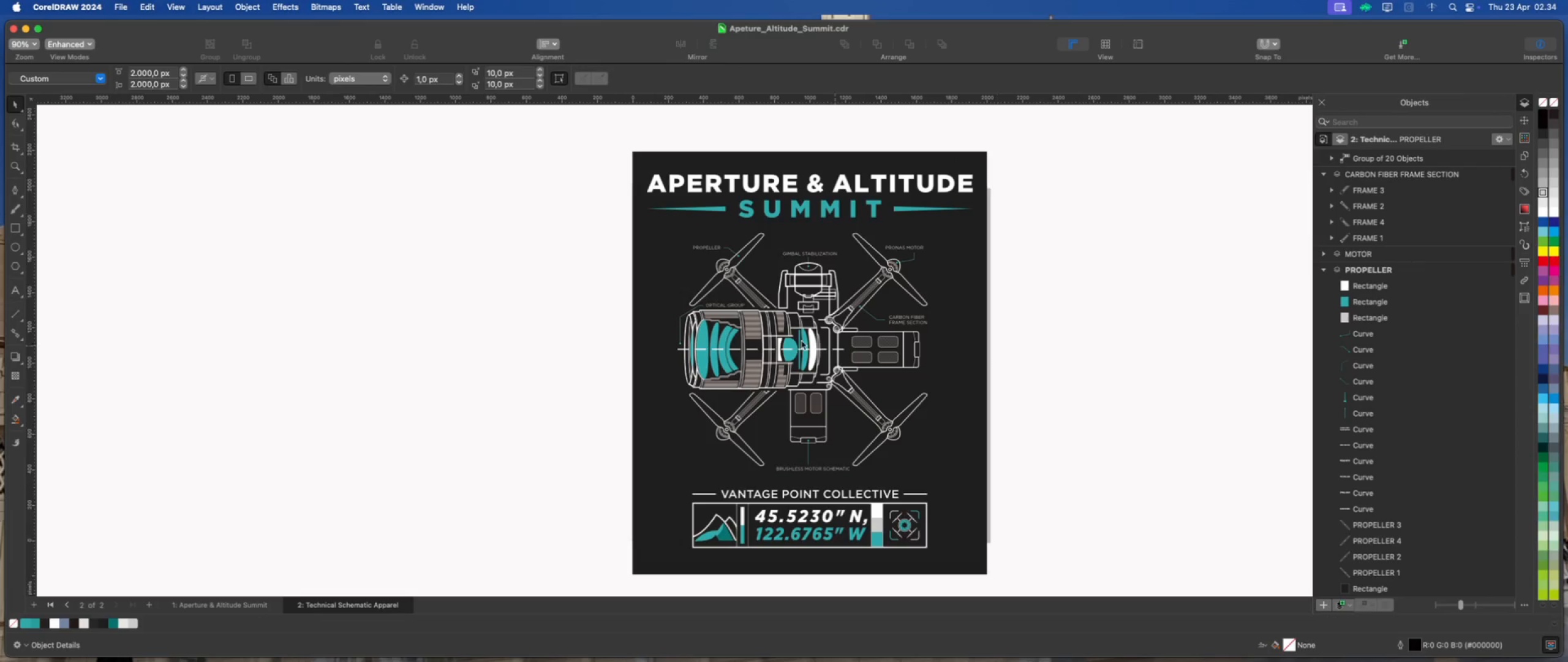 
scroll: coordinate [664, 301], scroll_direction: down, amount: 1.0
 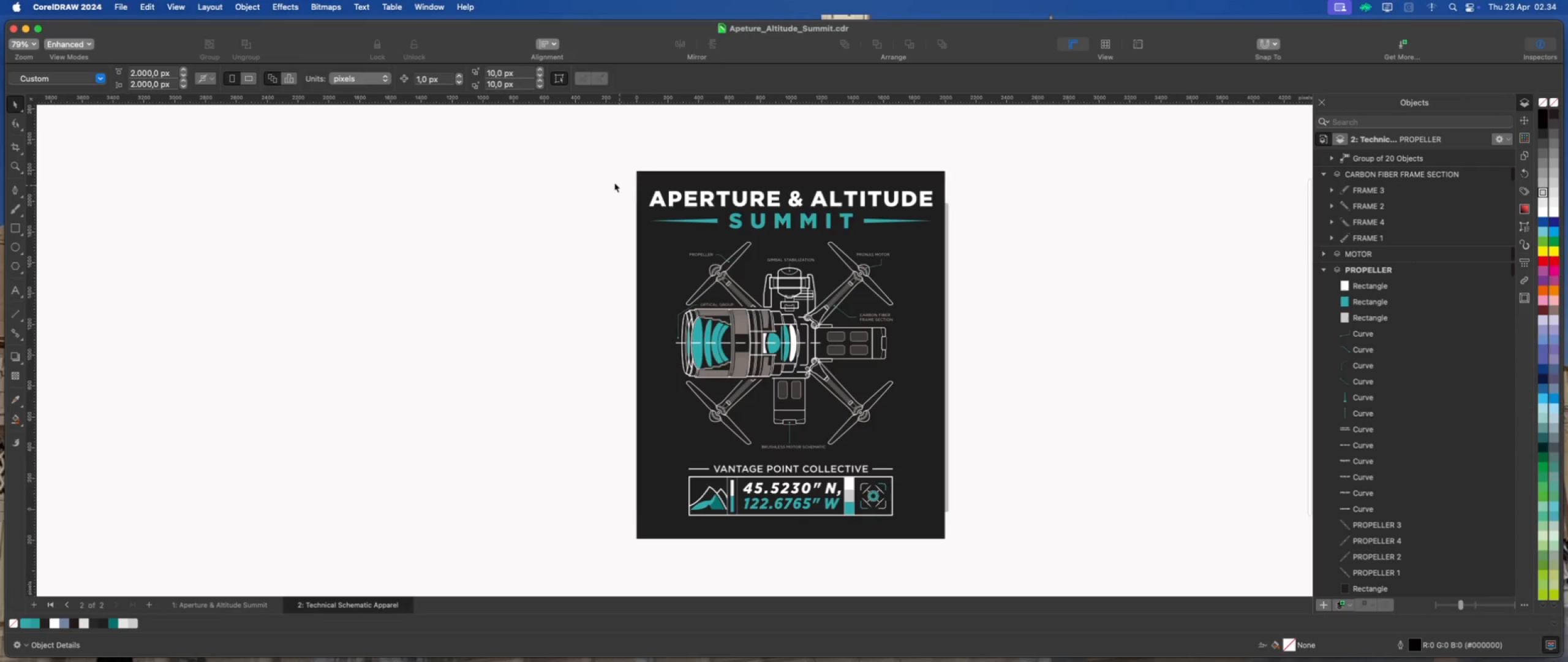 
left_click_drag(start_coordinate=[609, 177], to_coordinate=[965, 520])
 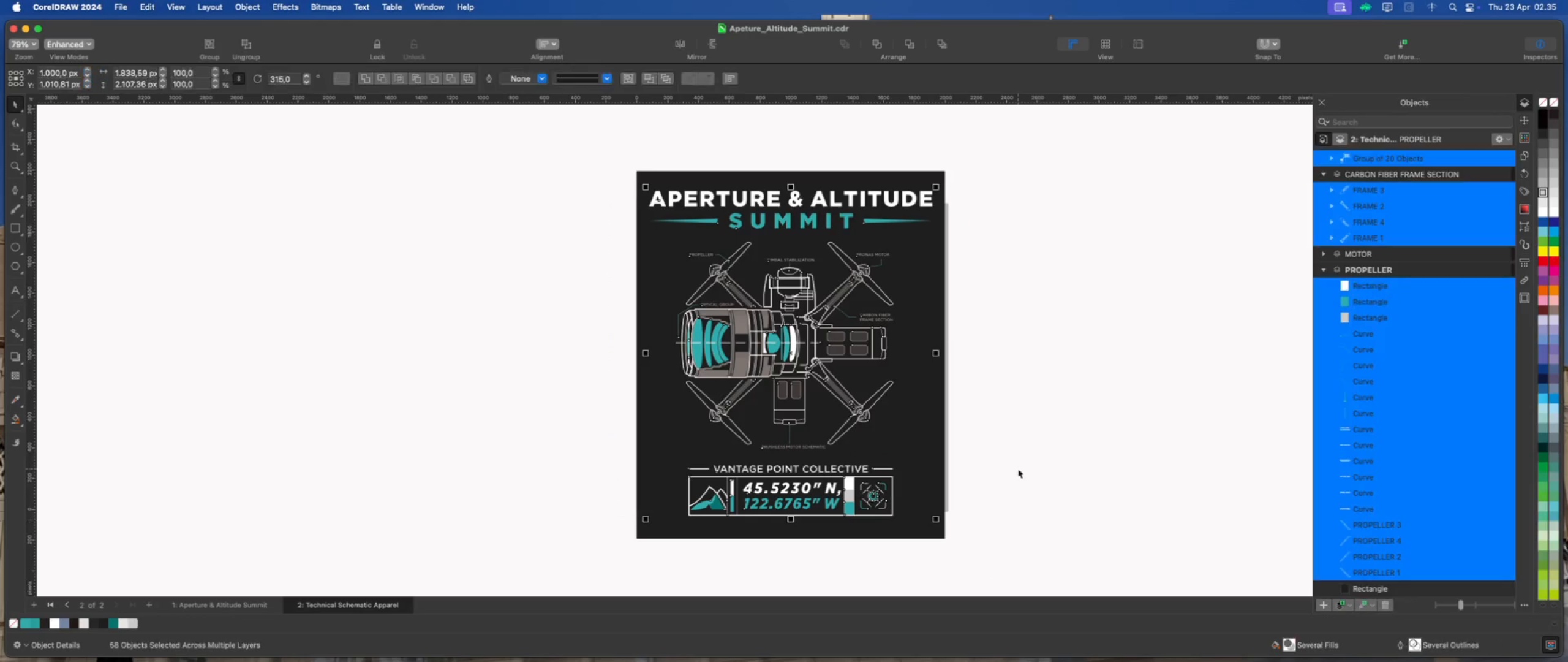 
key(Meta+E)
 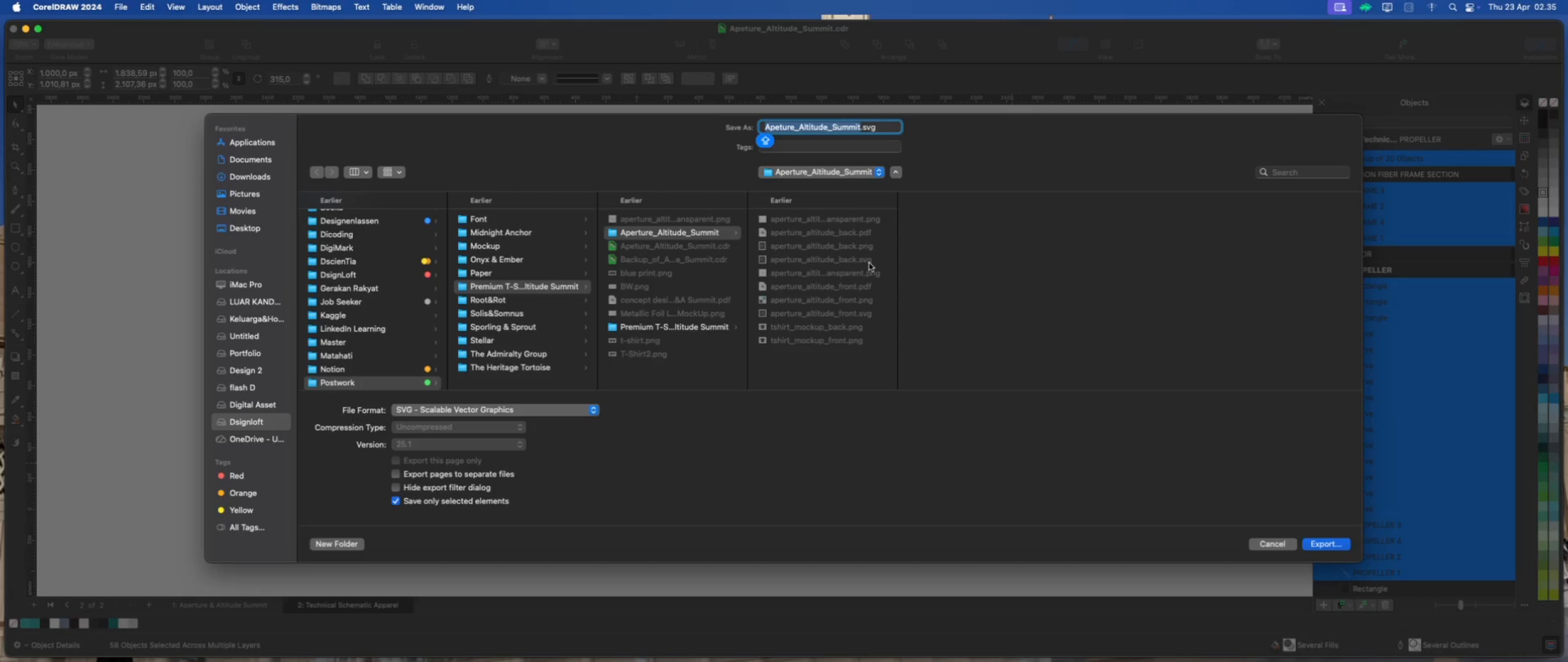 
left_click([858, 223])
 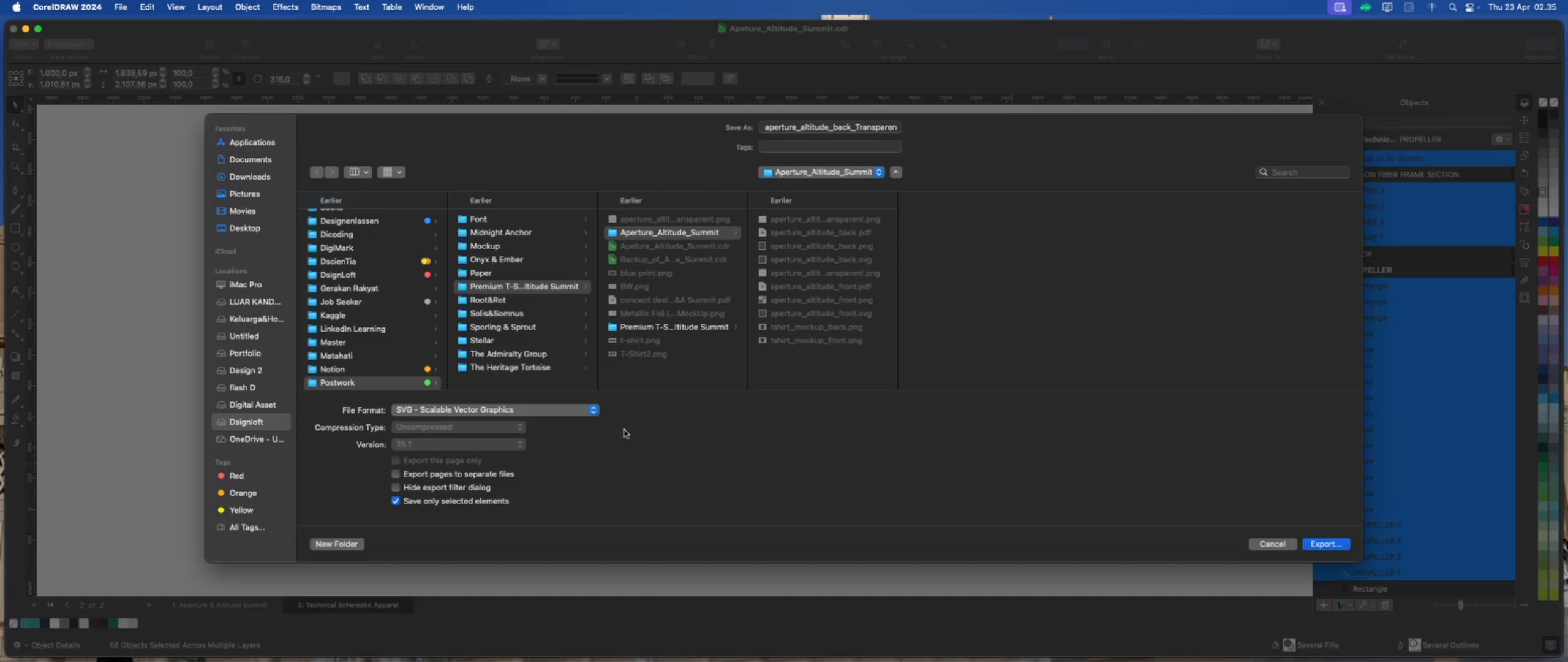 
left_click([593, 406])
 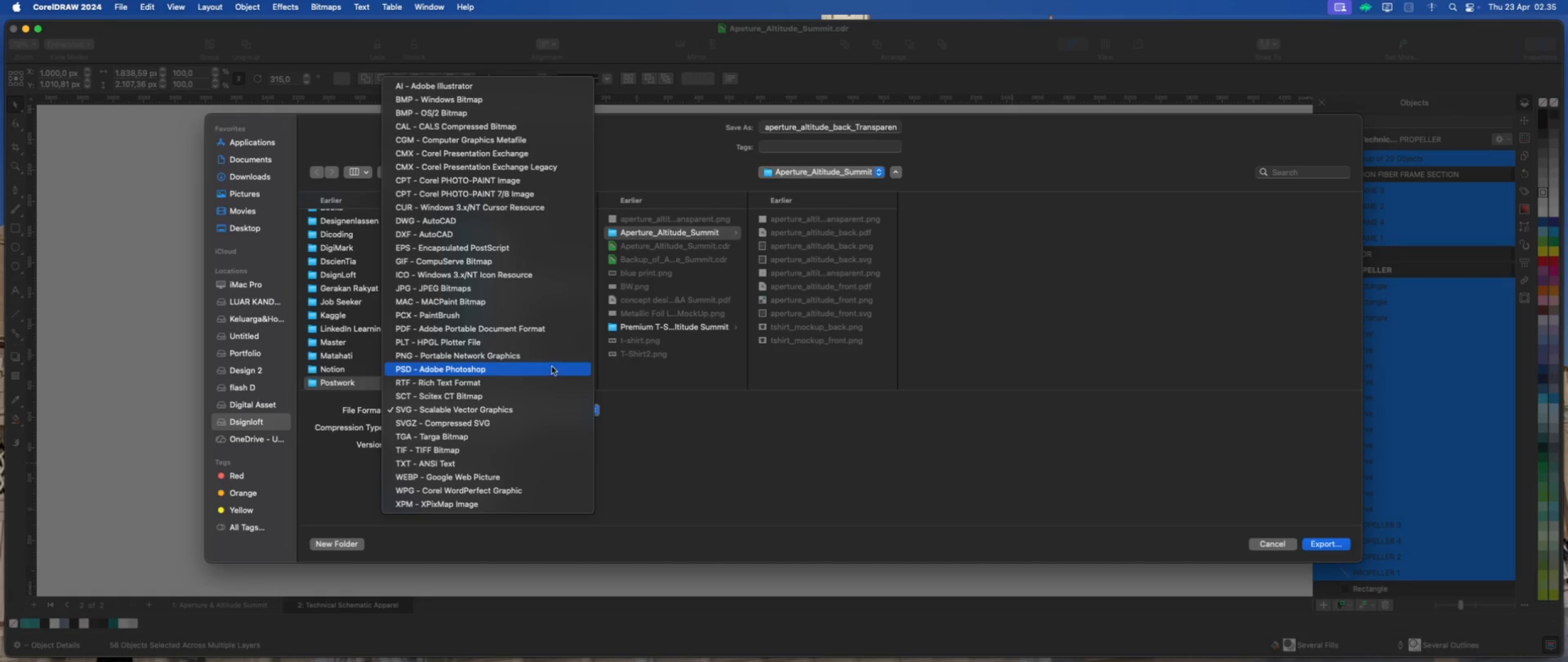 
left_click([554, 360])
 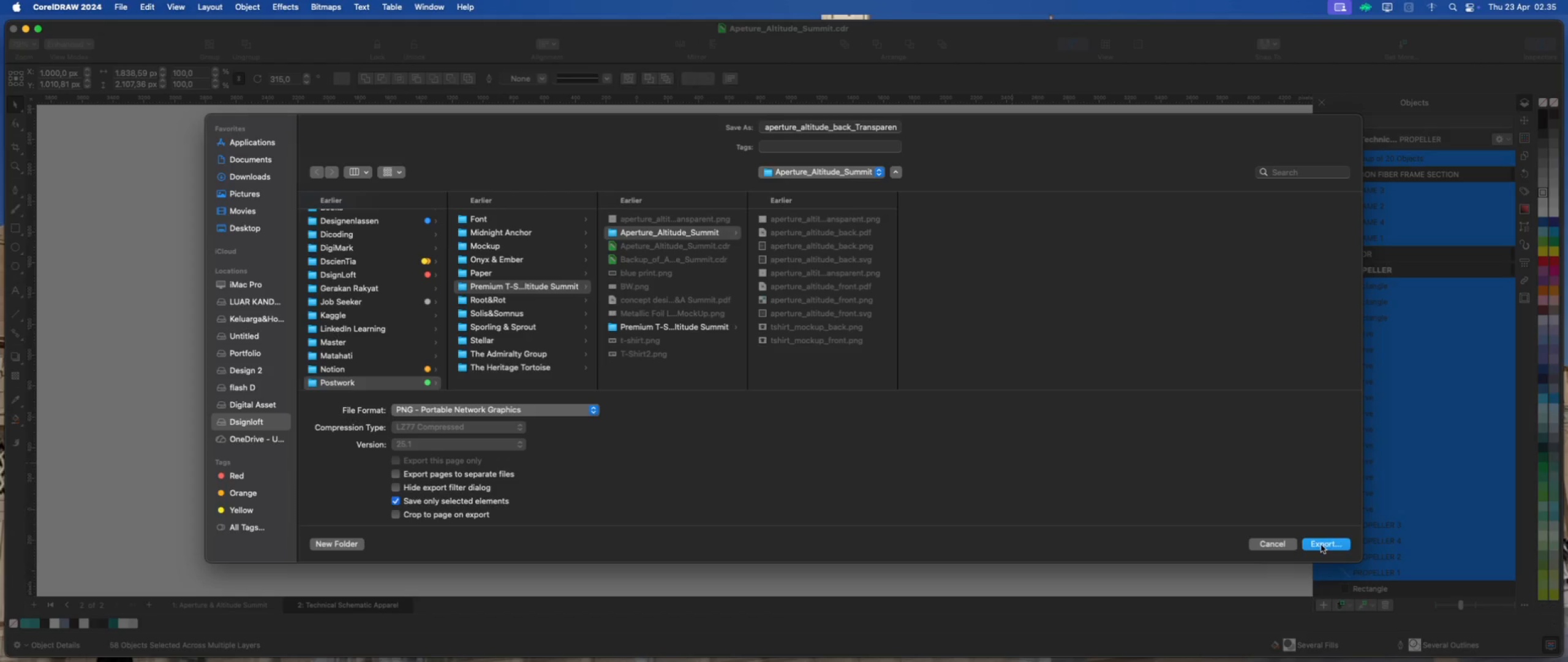 
wait(5.59)
 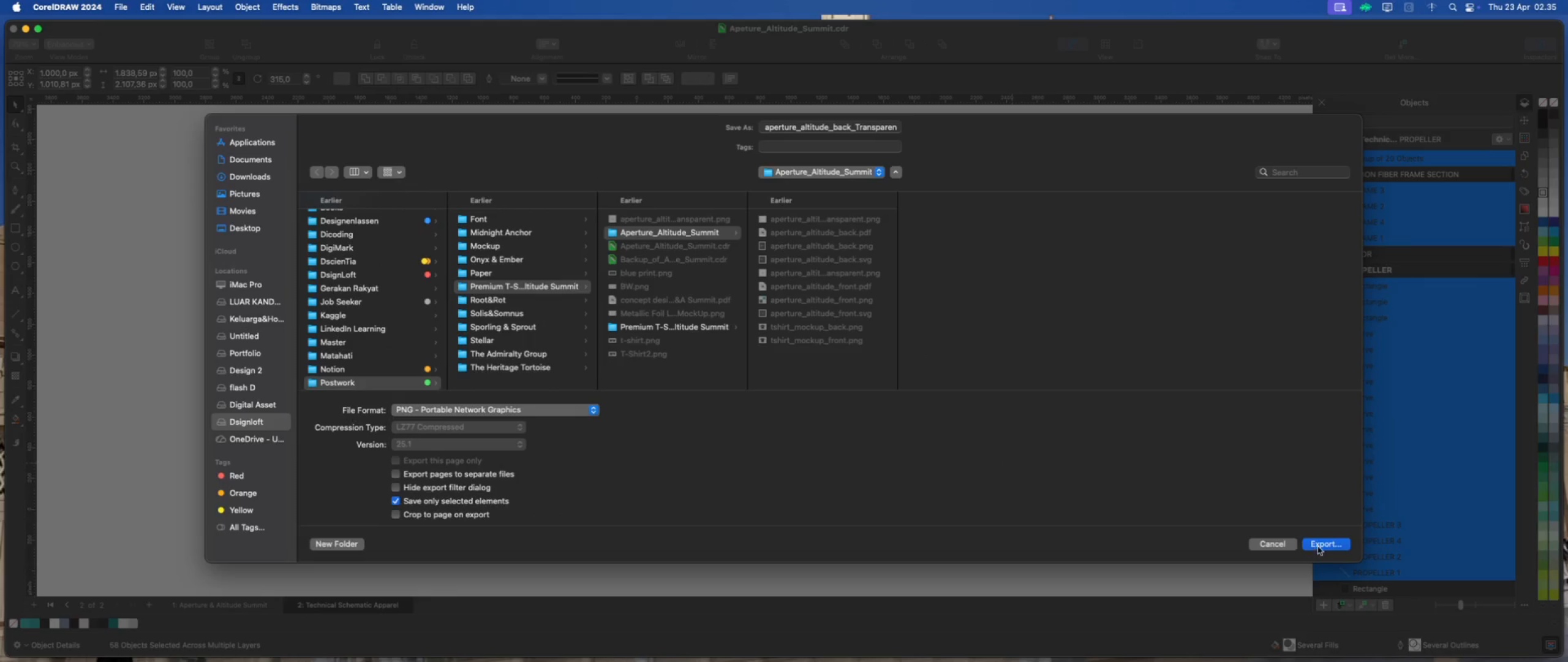 
left_click([834, 406])
 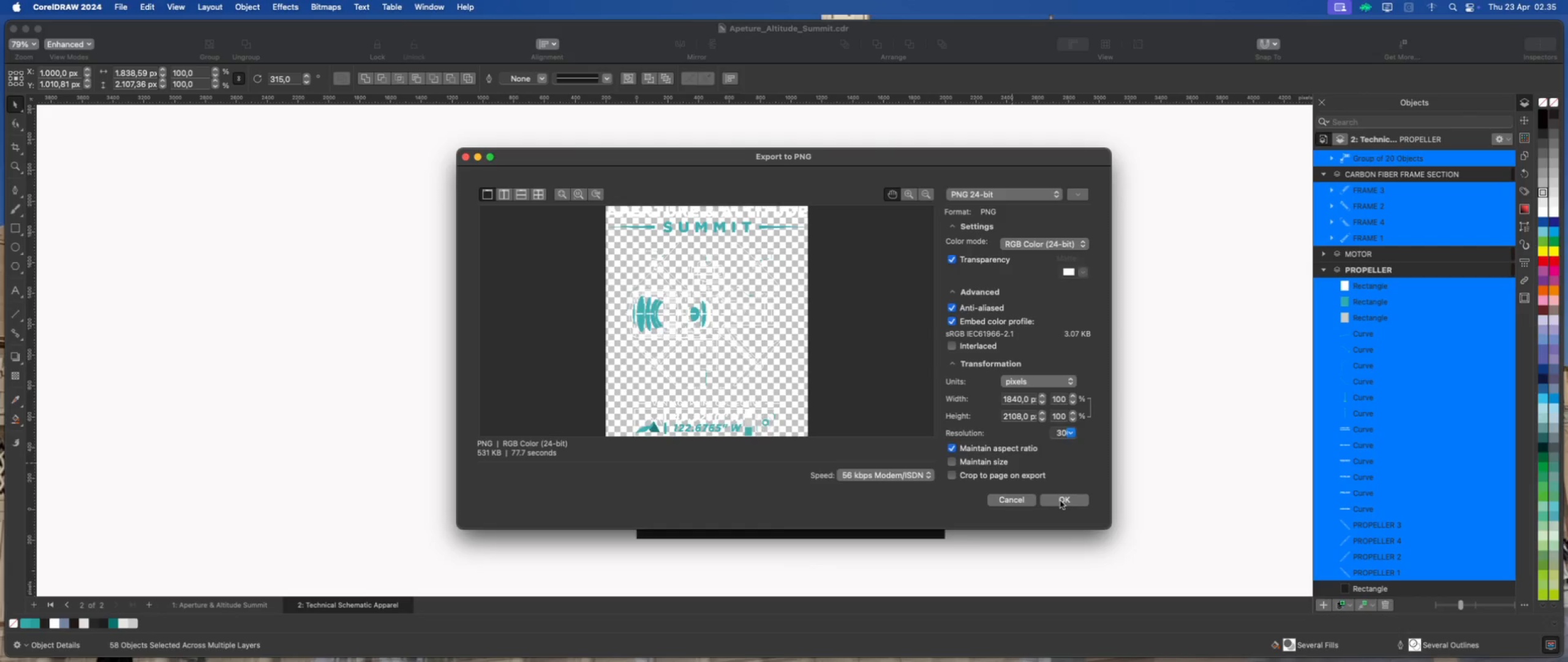 
left_click([1060, 501])
 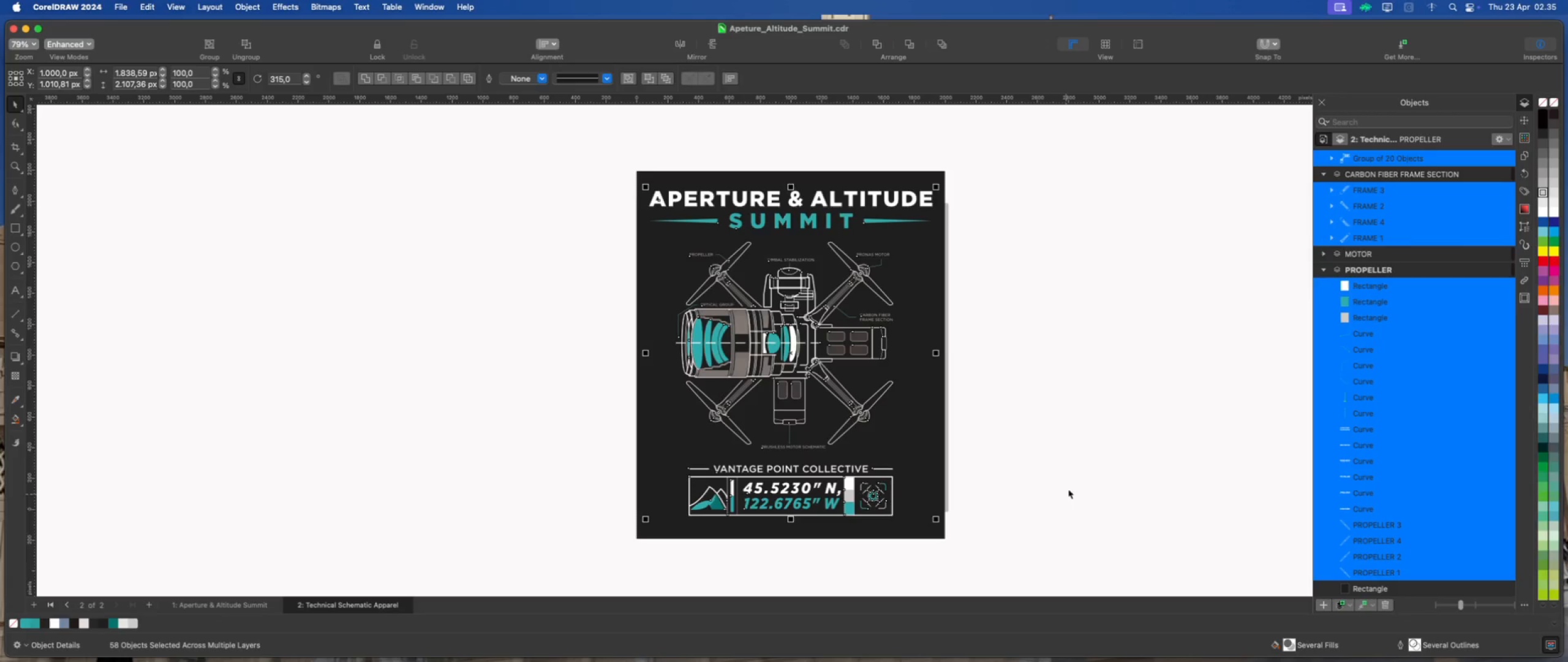 
left_click([1078, 477])
 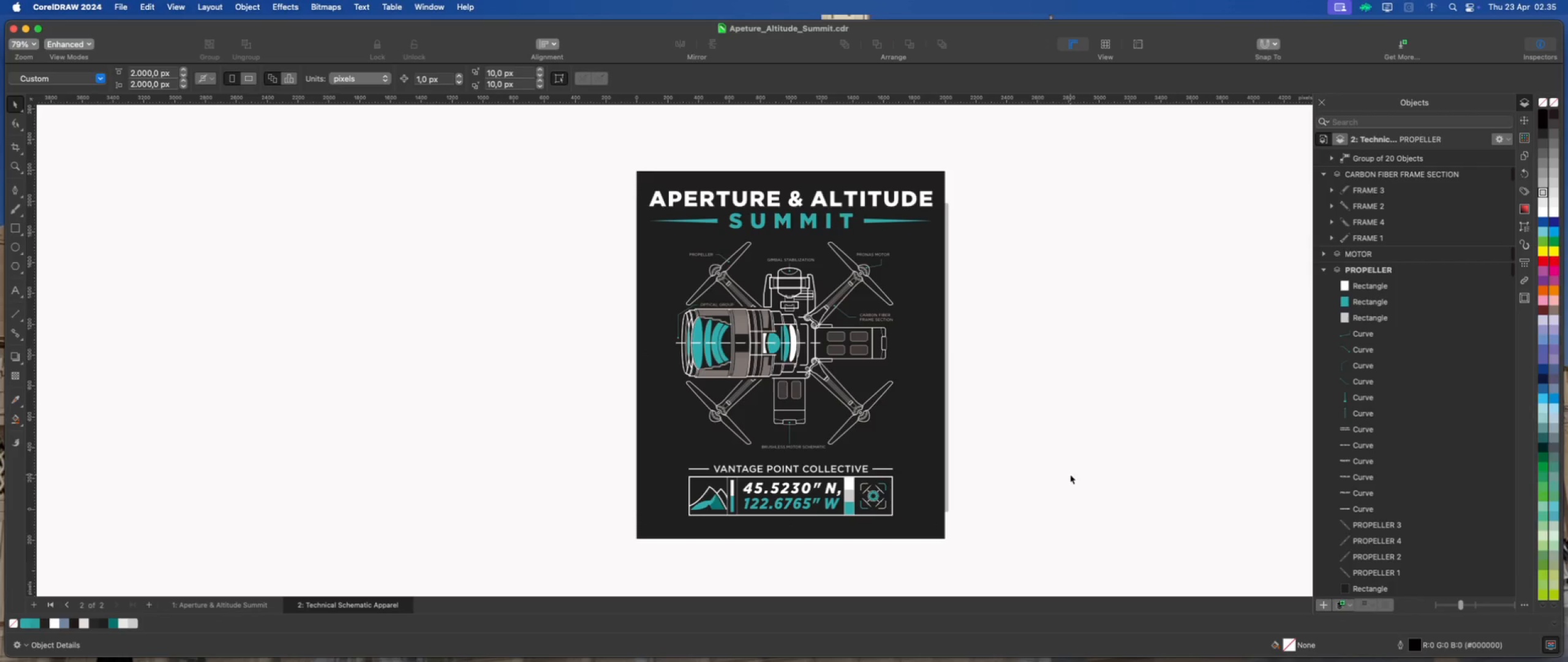 
left_click([1070, 474])
 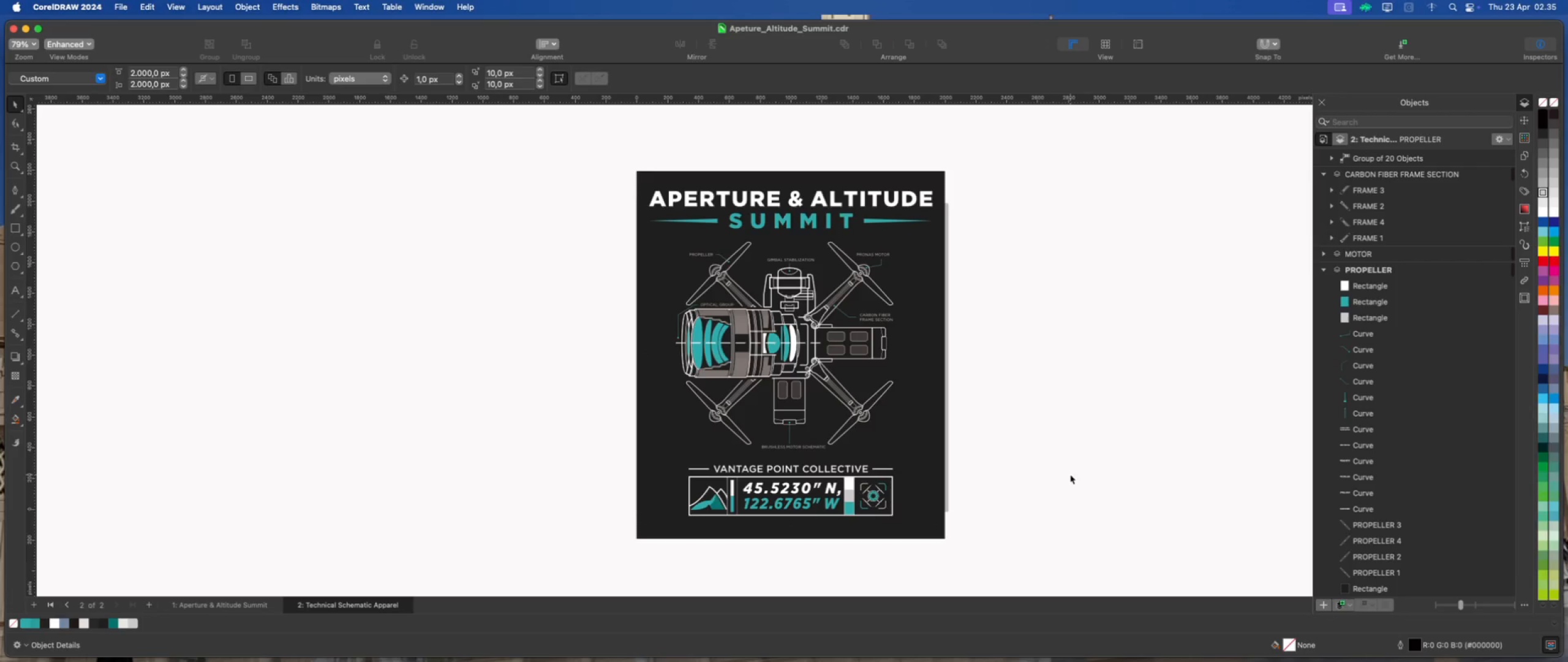 
key(Meta+S)
 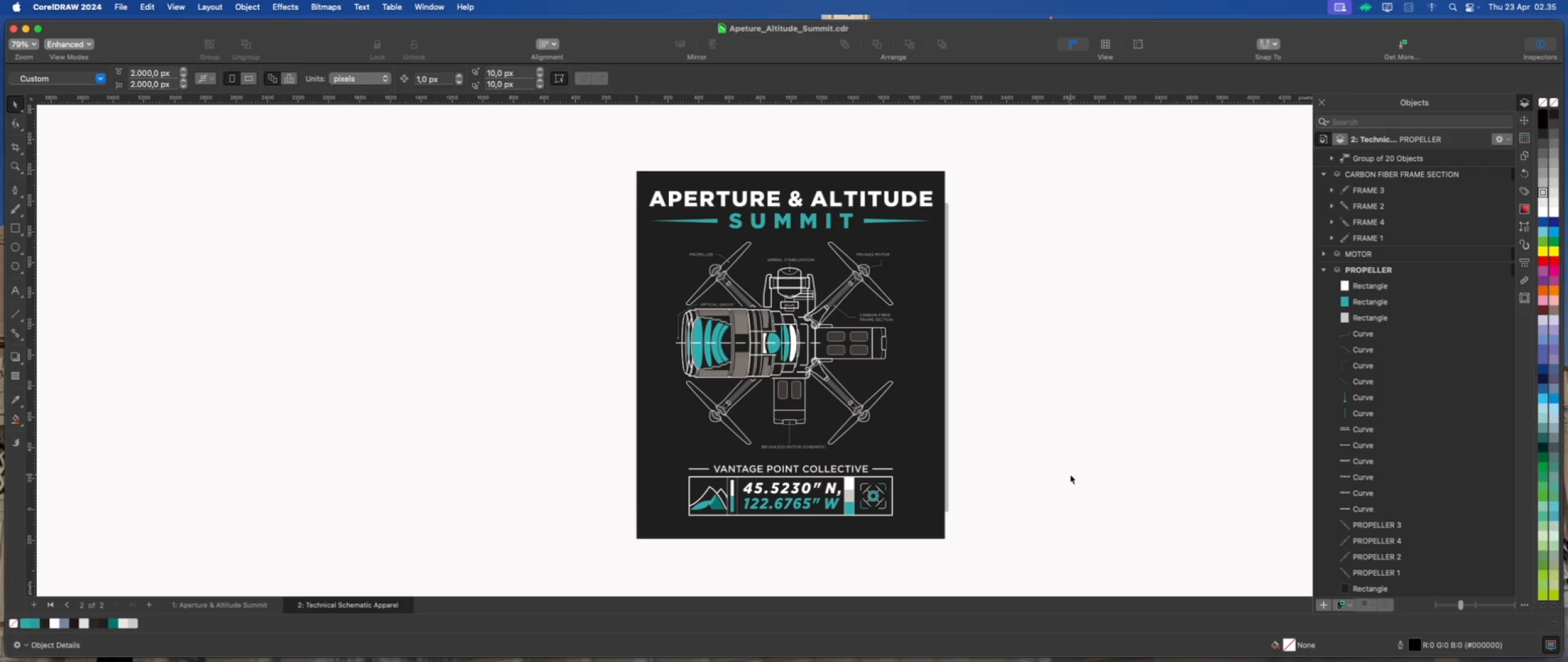 
left_click([1070, 474])
 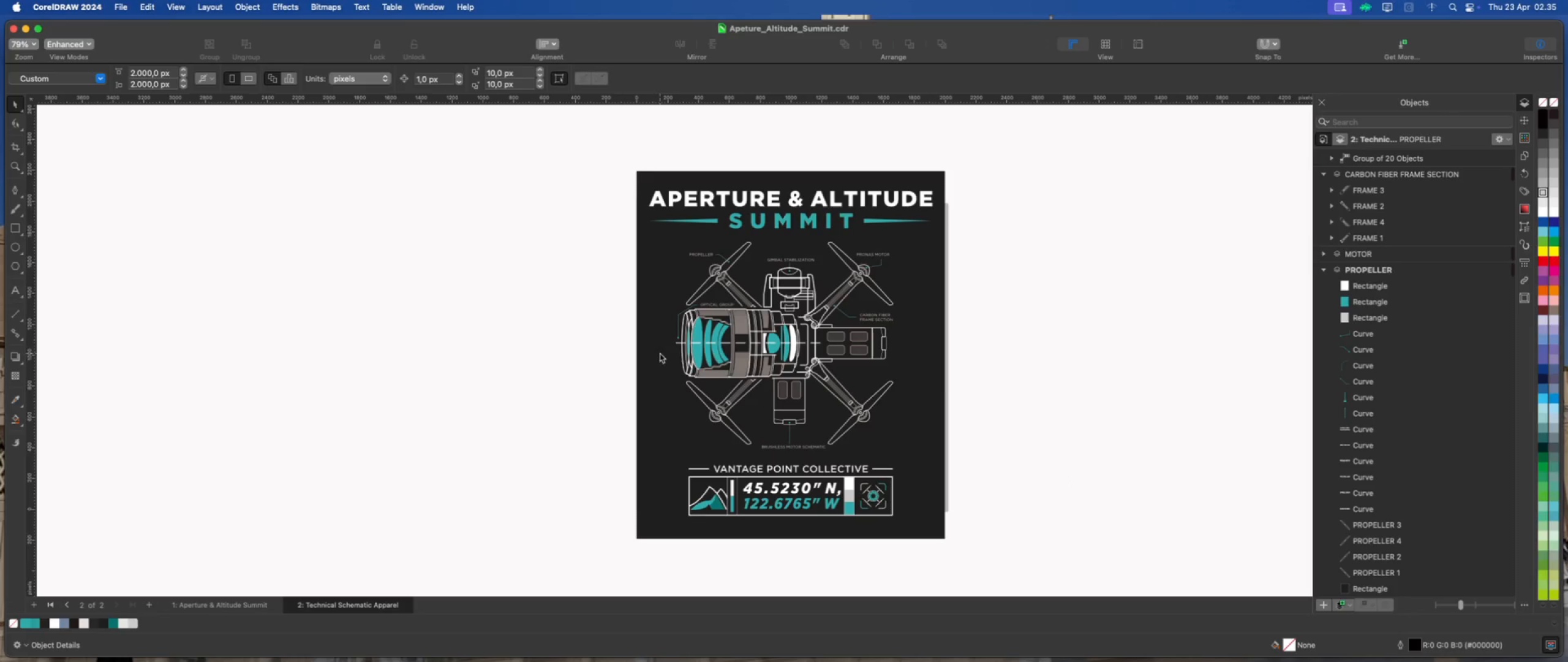 